 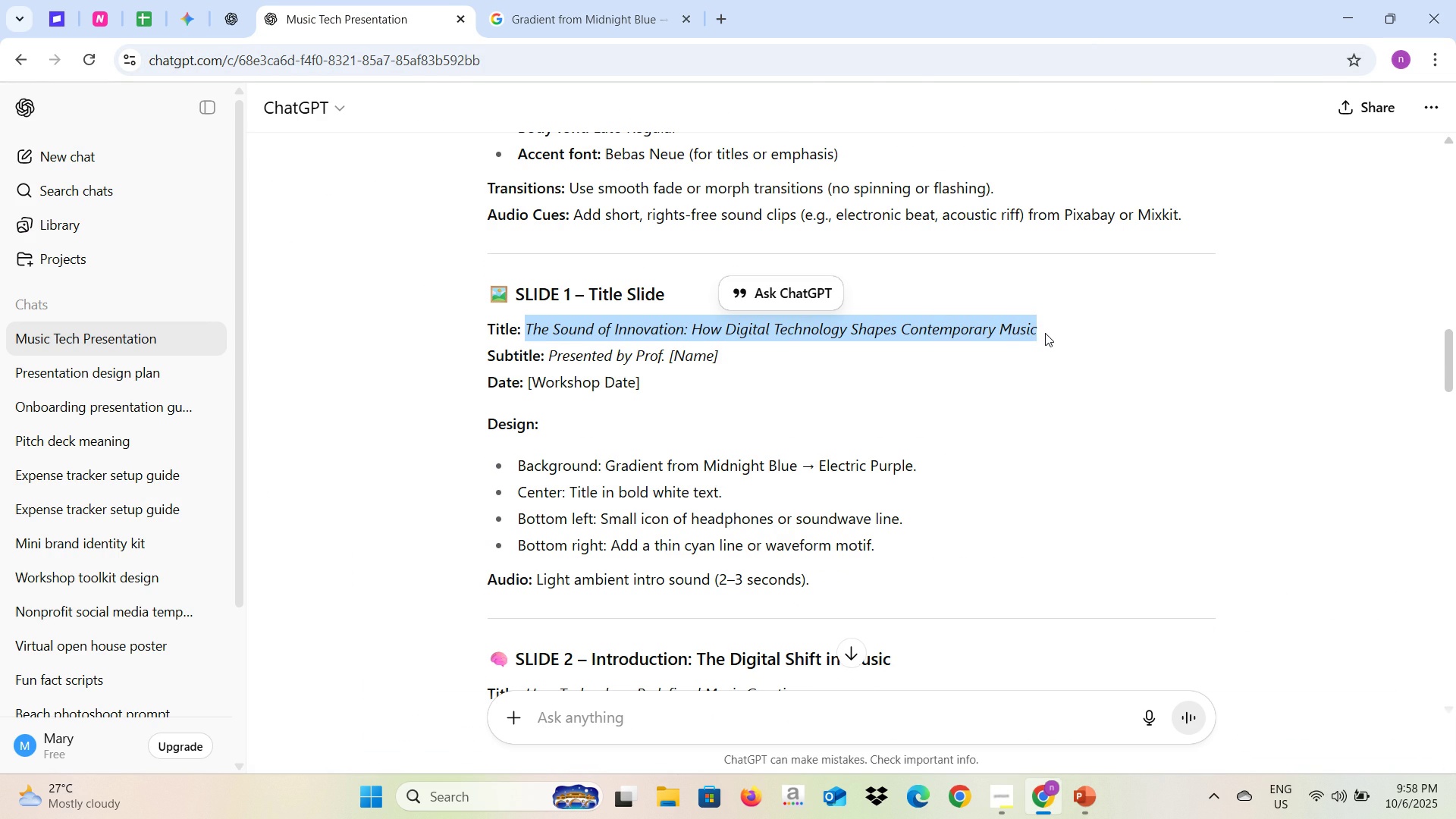 
key(Control+C)
 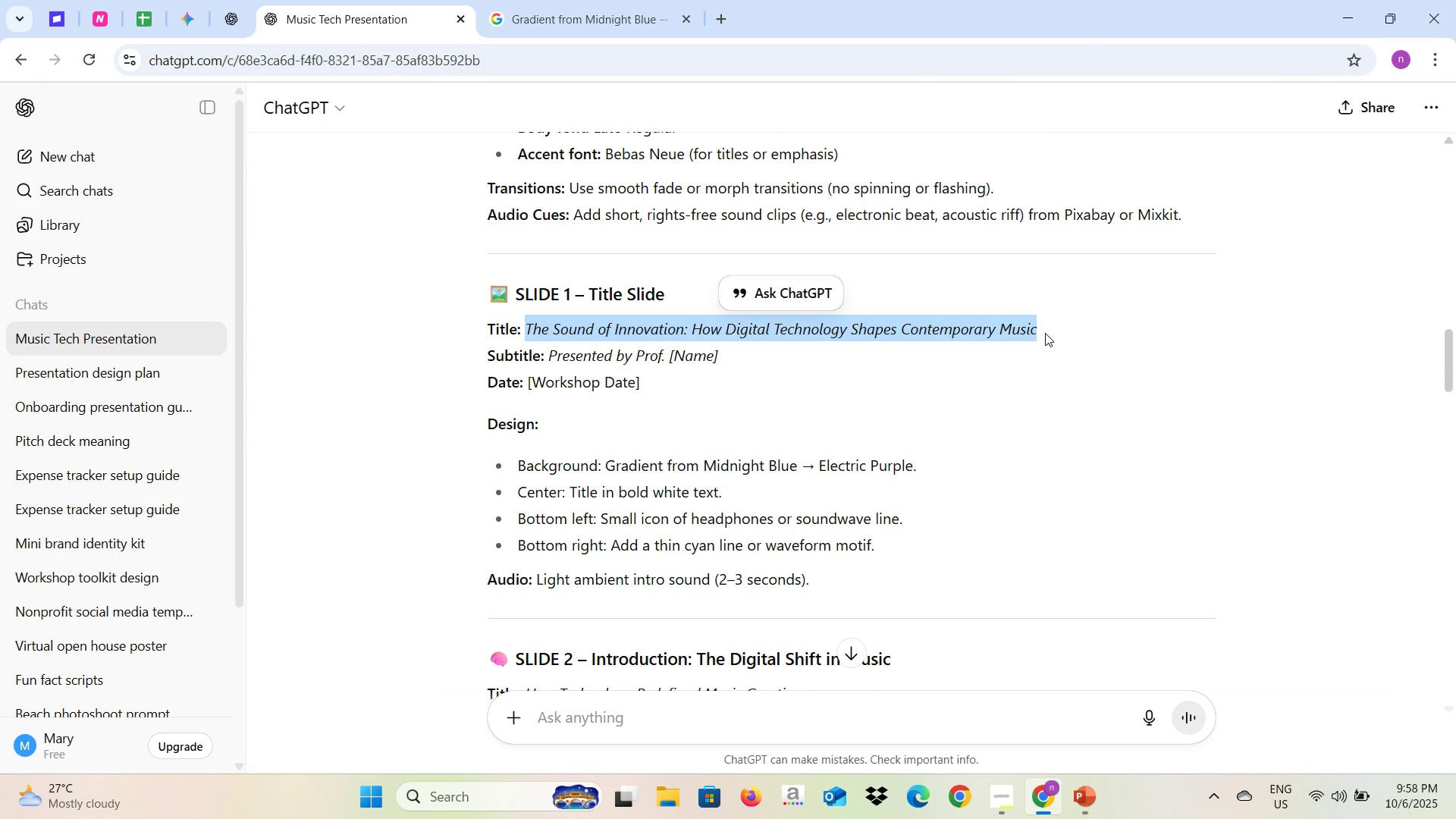 
key(Alt+AltLeft)
 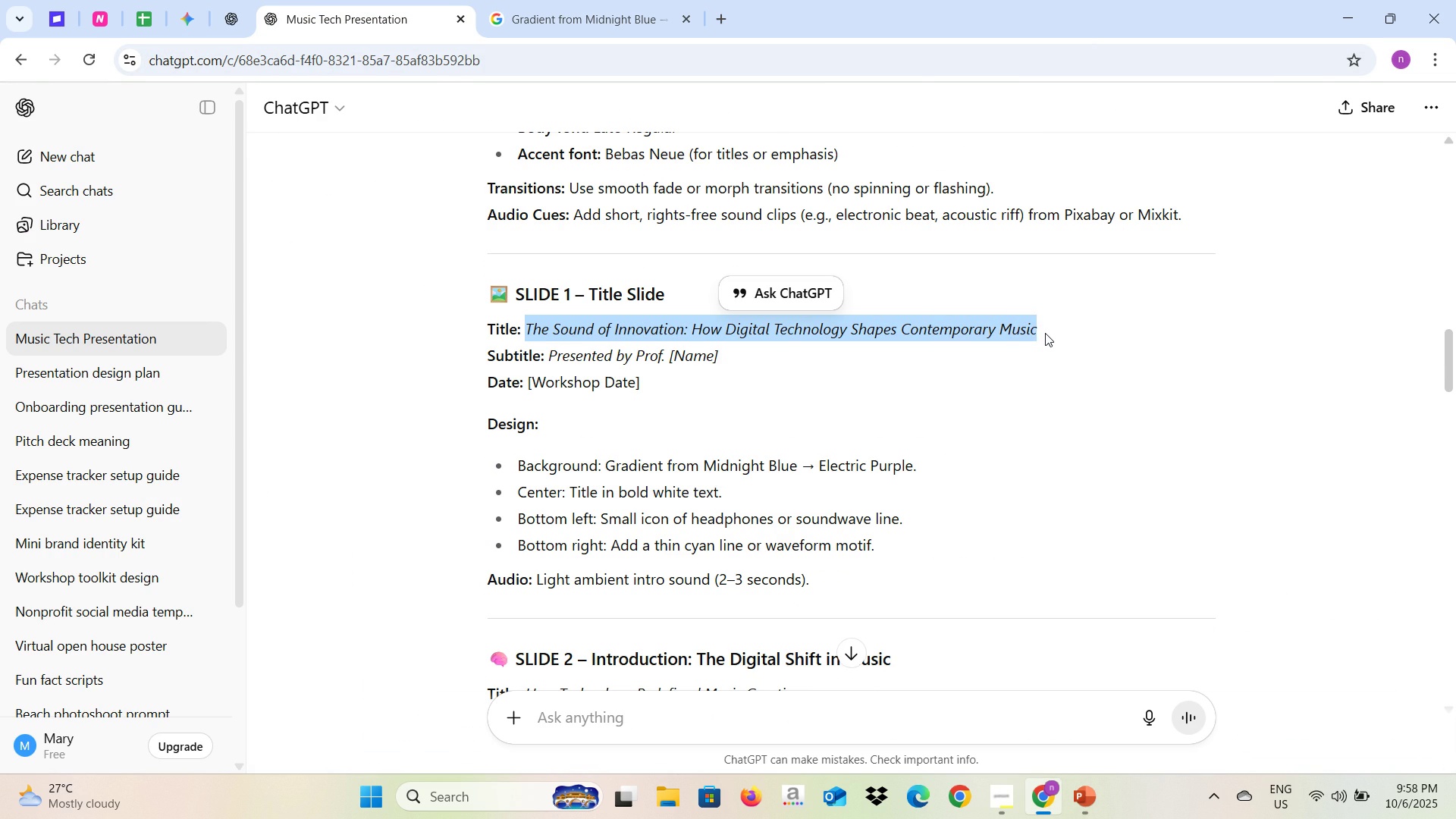 
key(Alt+Tab)
 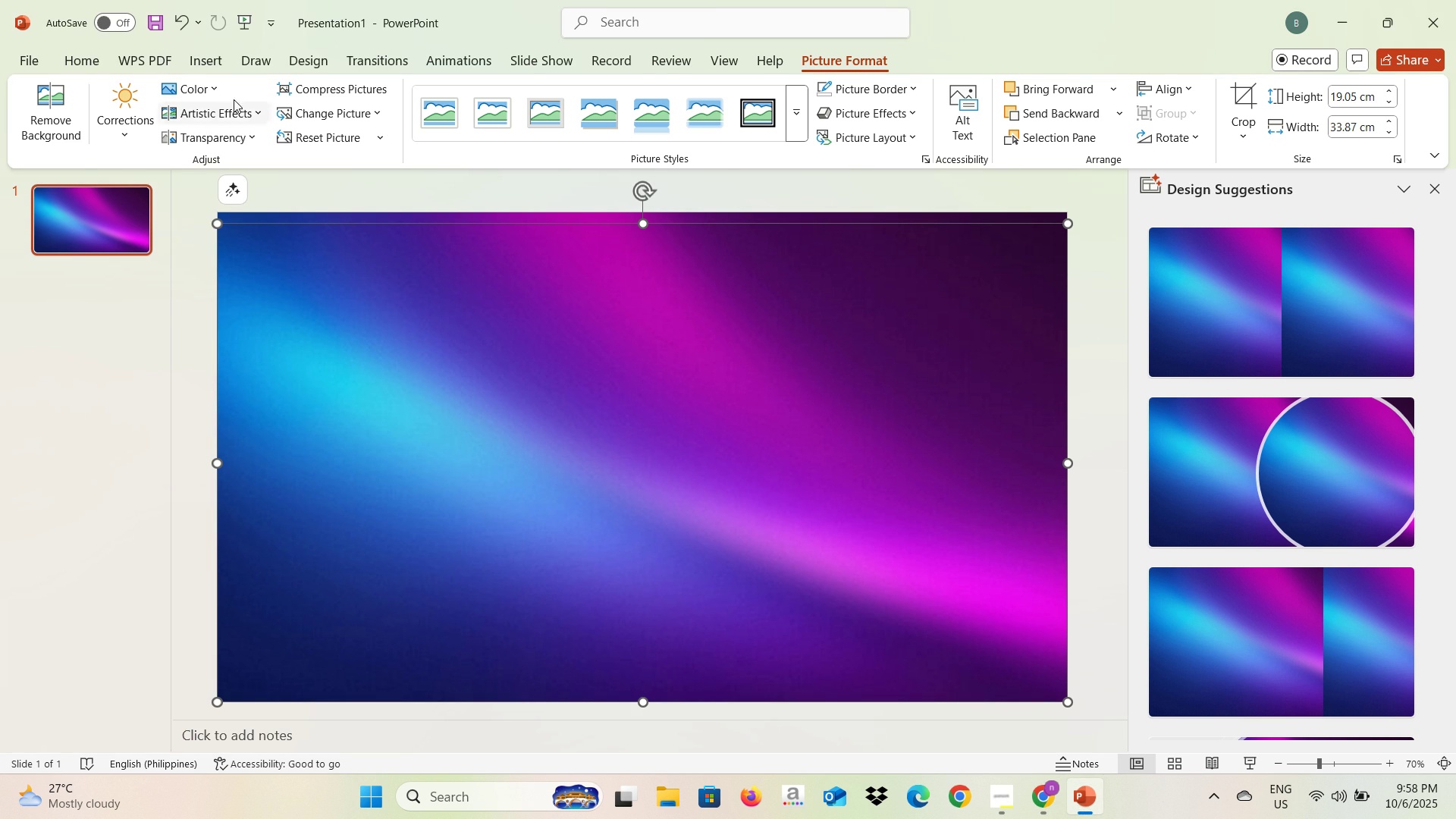 
left_click([184, 59])
 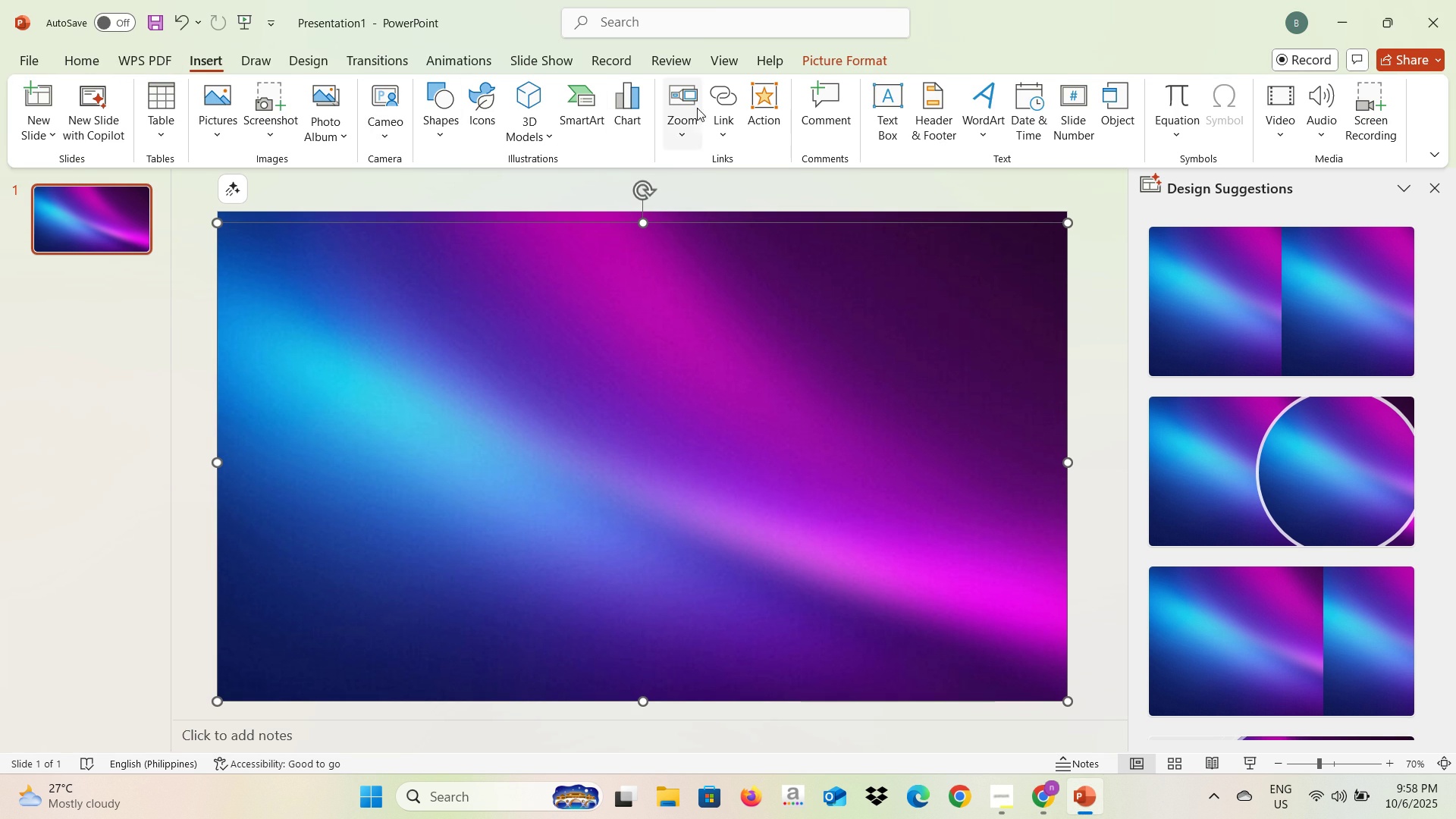 
left_click([877, 108])
 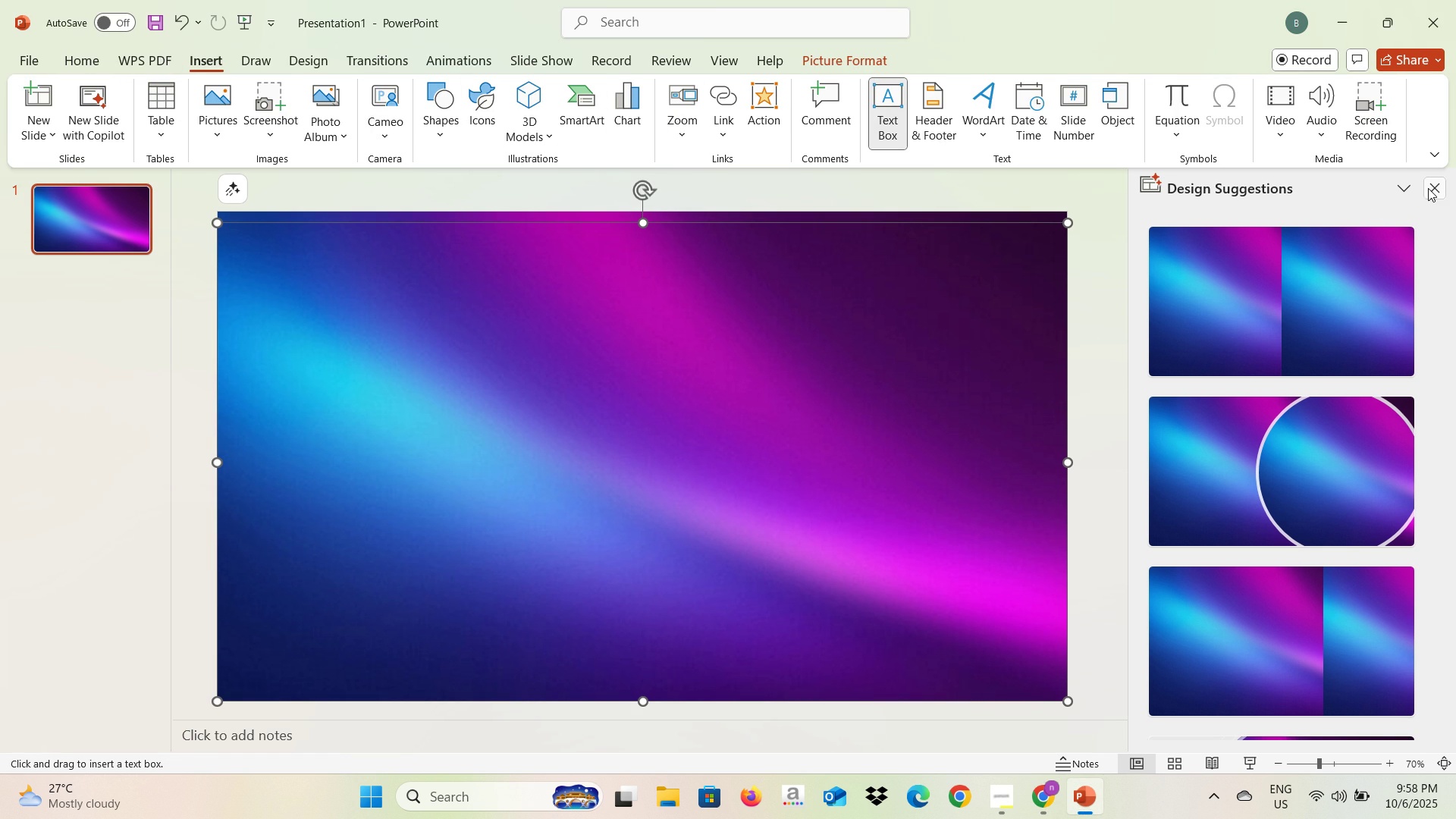 
left_click([1429, 188])
 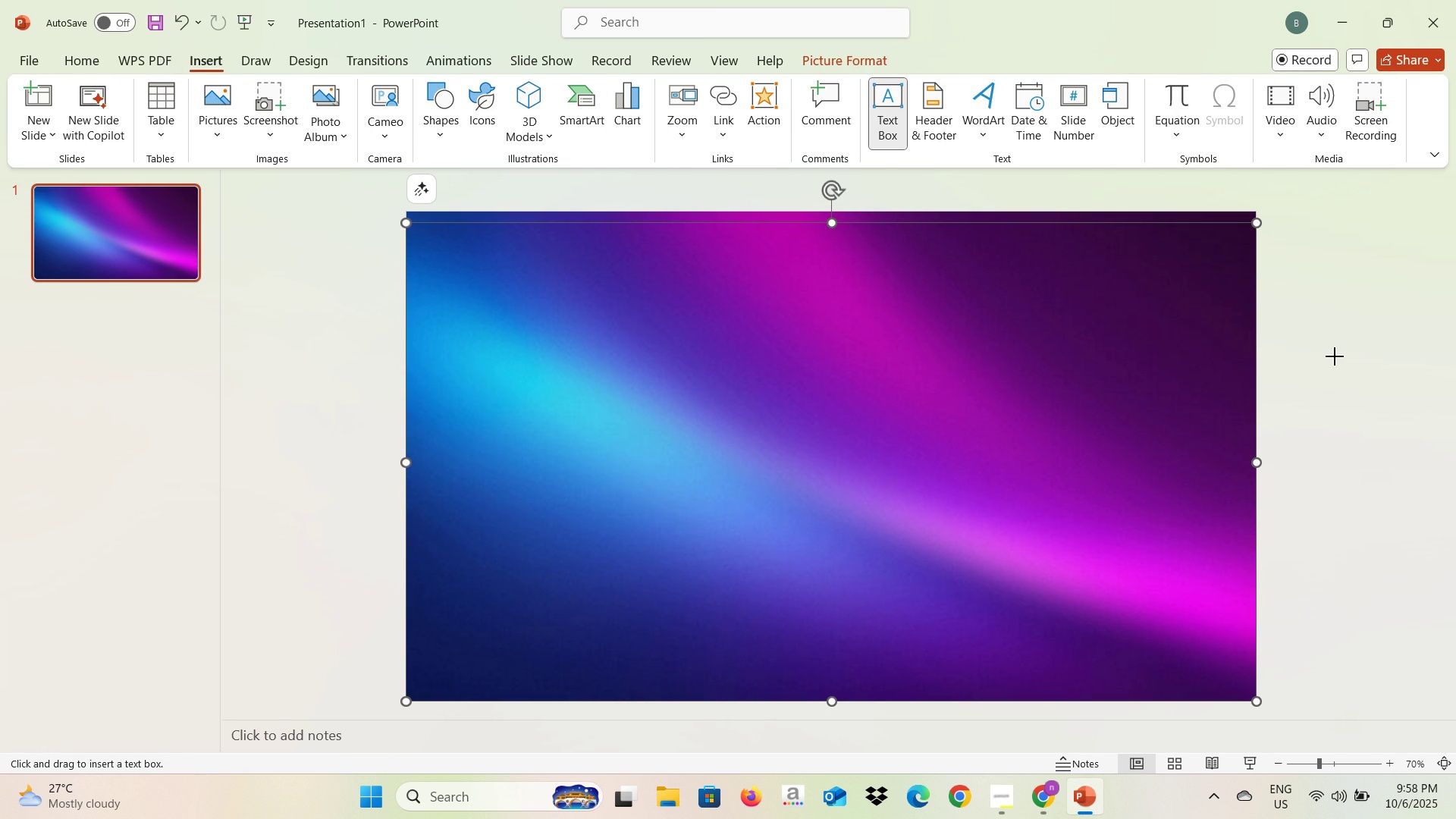 
left_click([1335, 356])